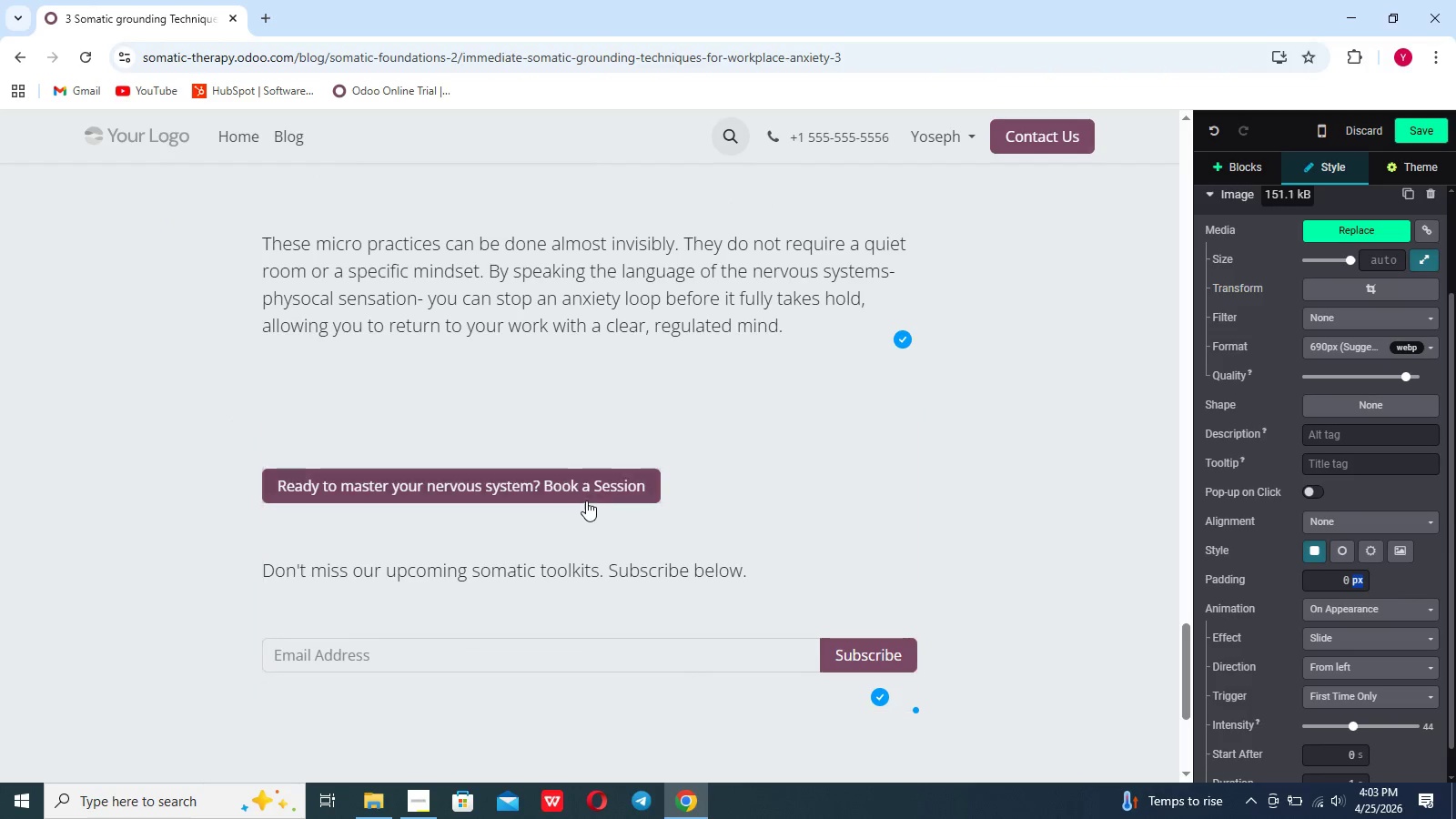 
left_click([586, 500])
 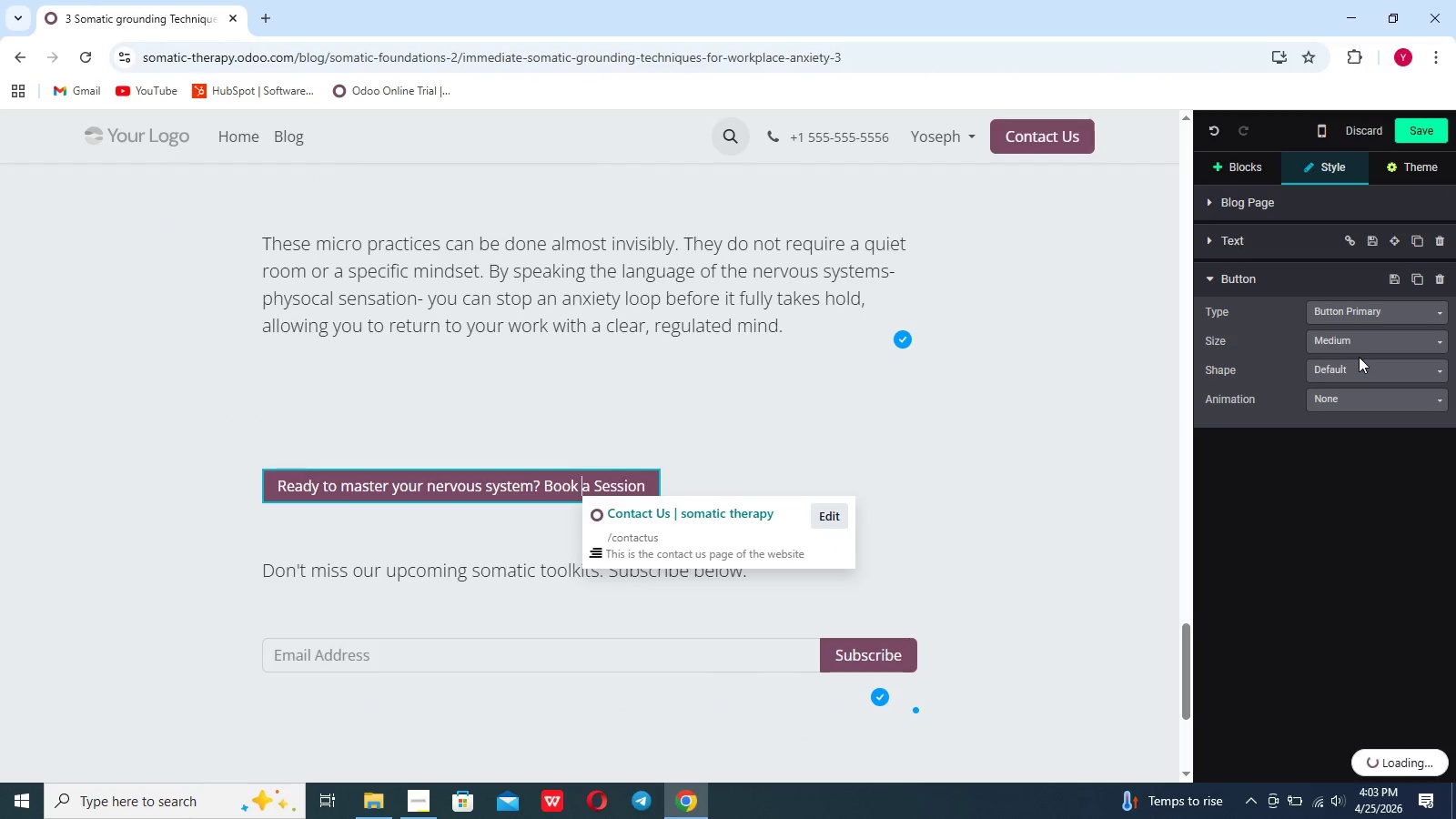 
left_click([1367, 349])
 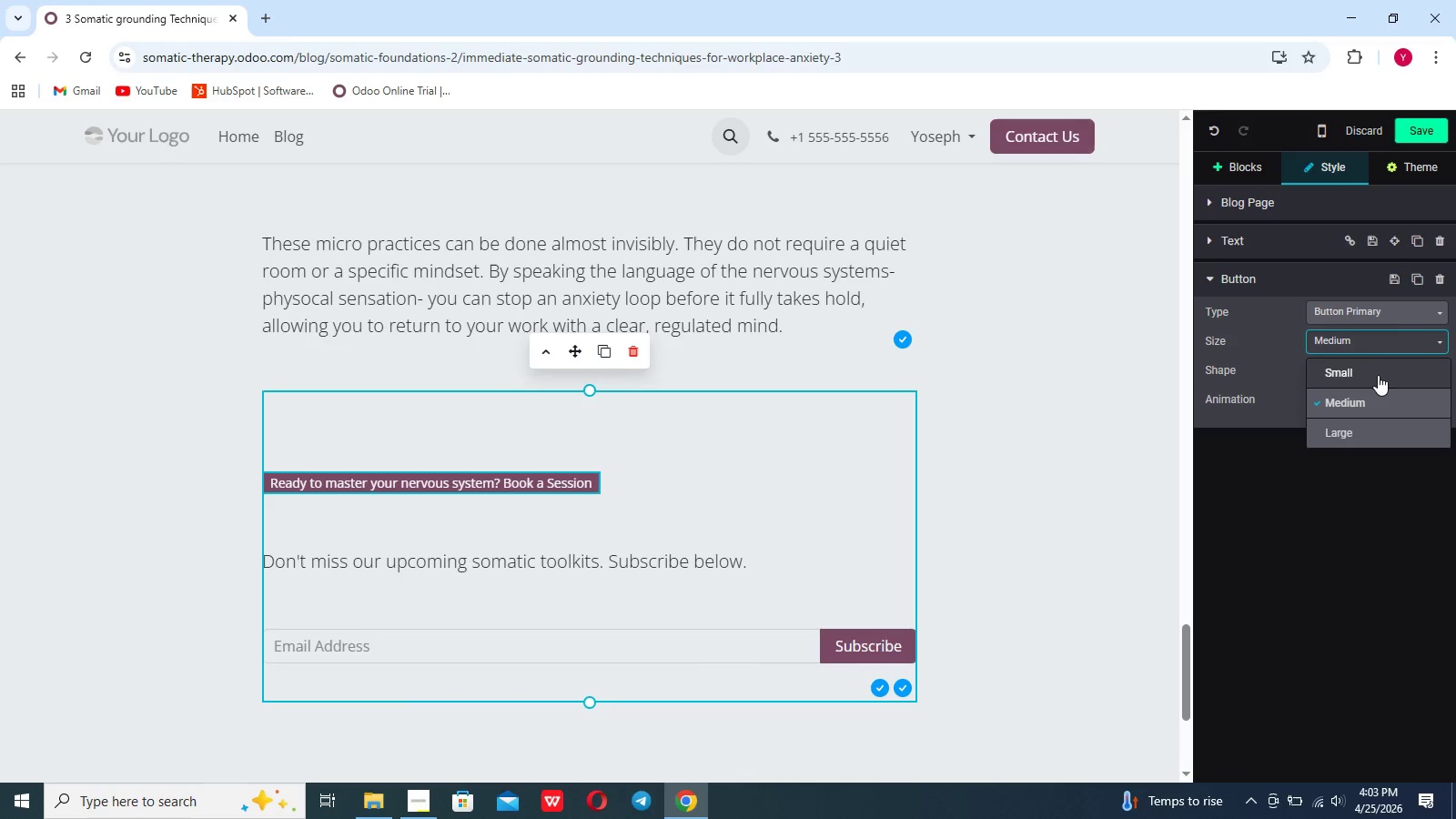 
left_click([1370, 398])
 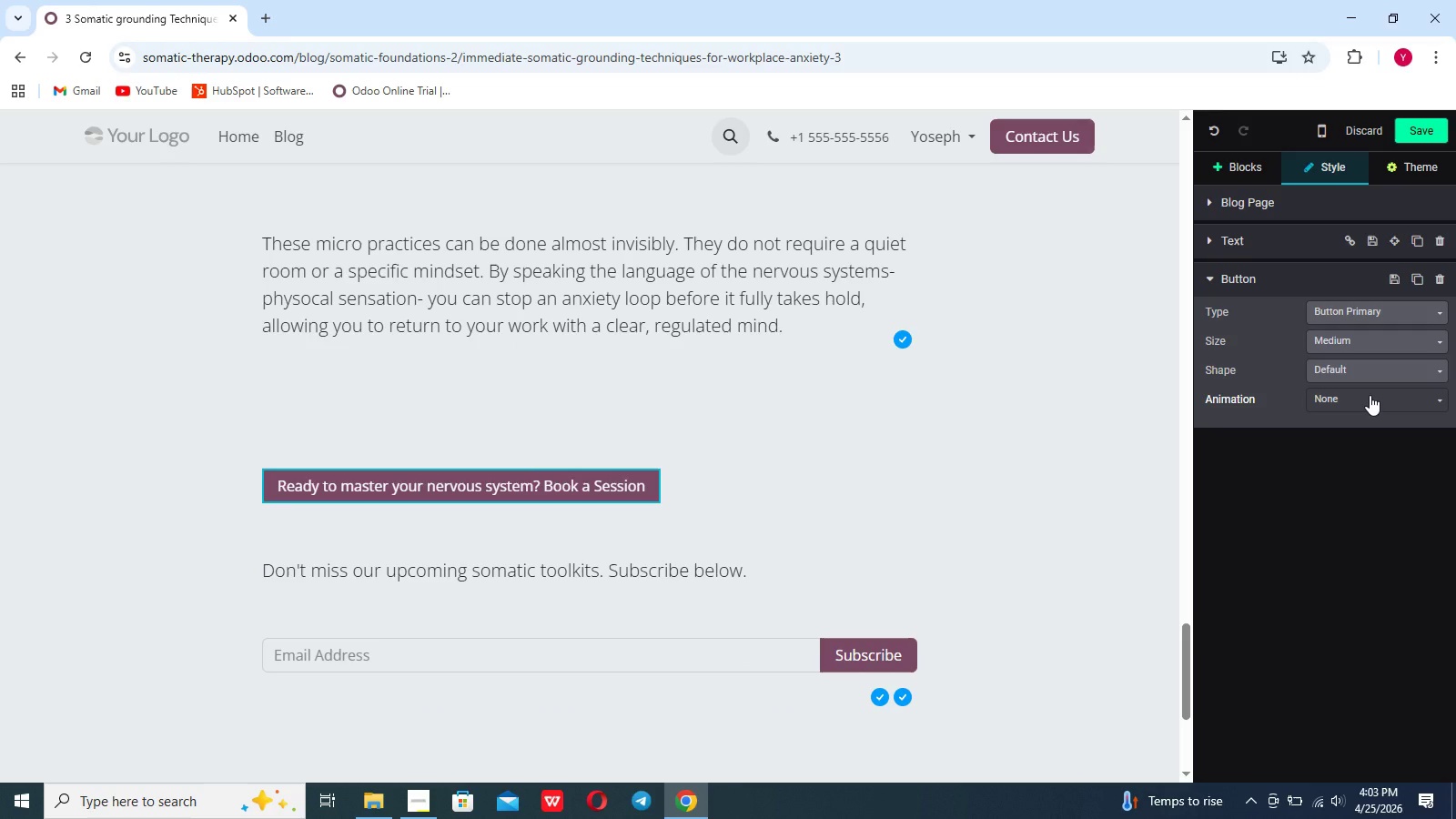 
left_click([1370, 395])
 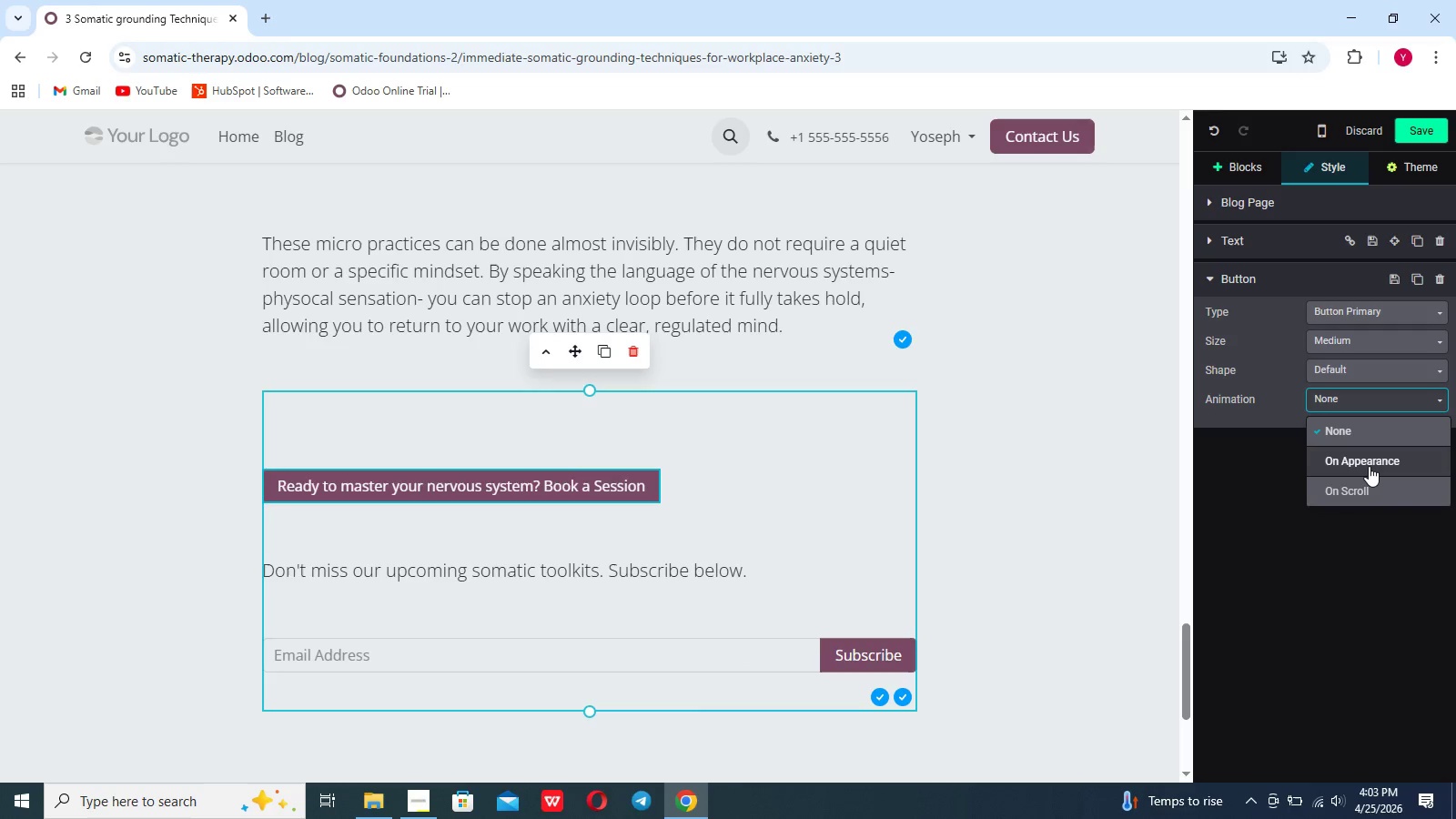 
left_click([1369, 466])
 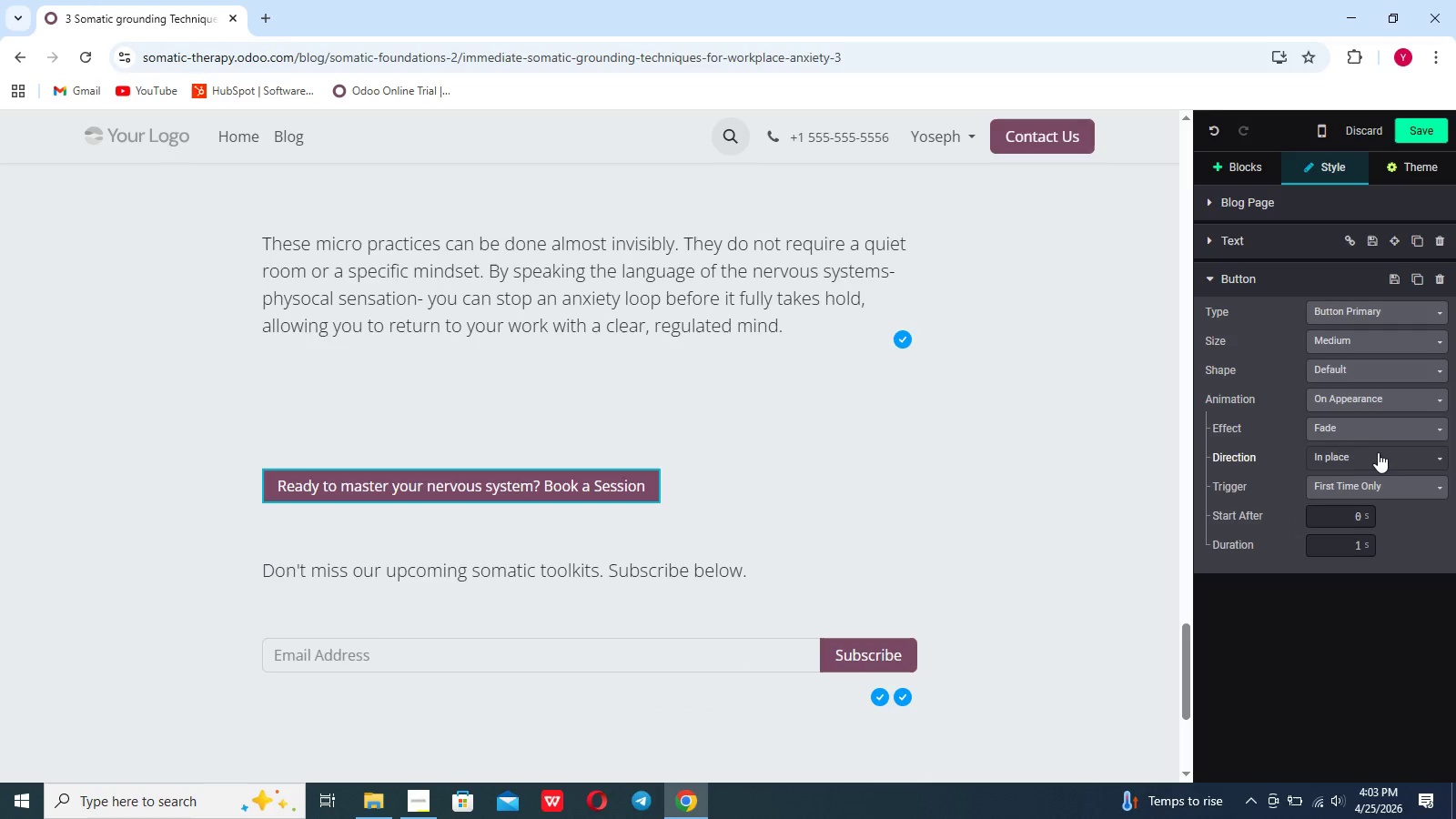 
left_click([1388, 435])
 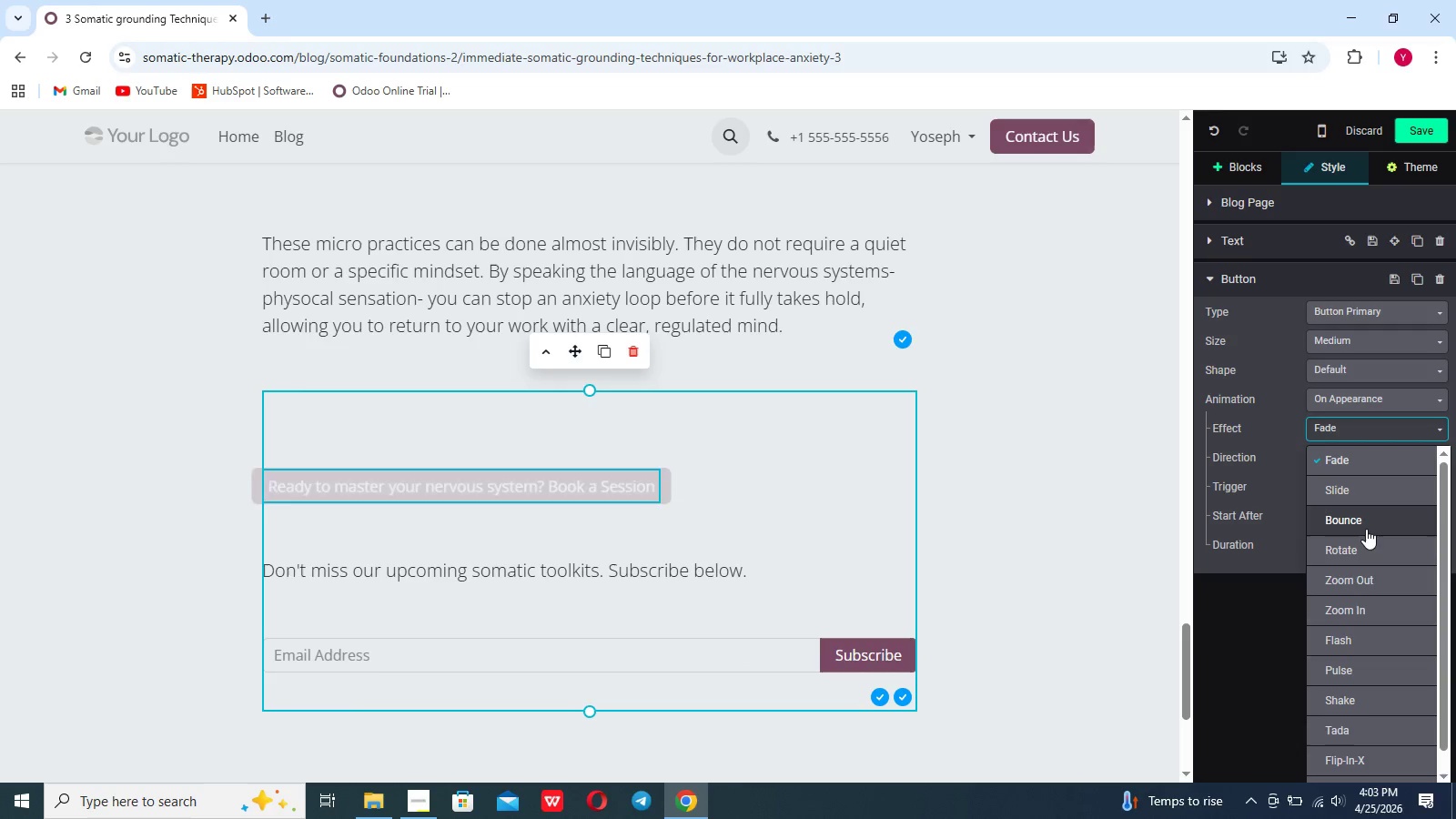 
left_click([1366, 529])
 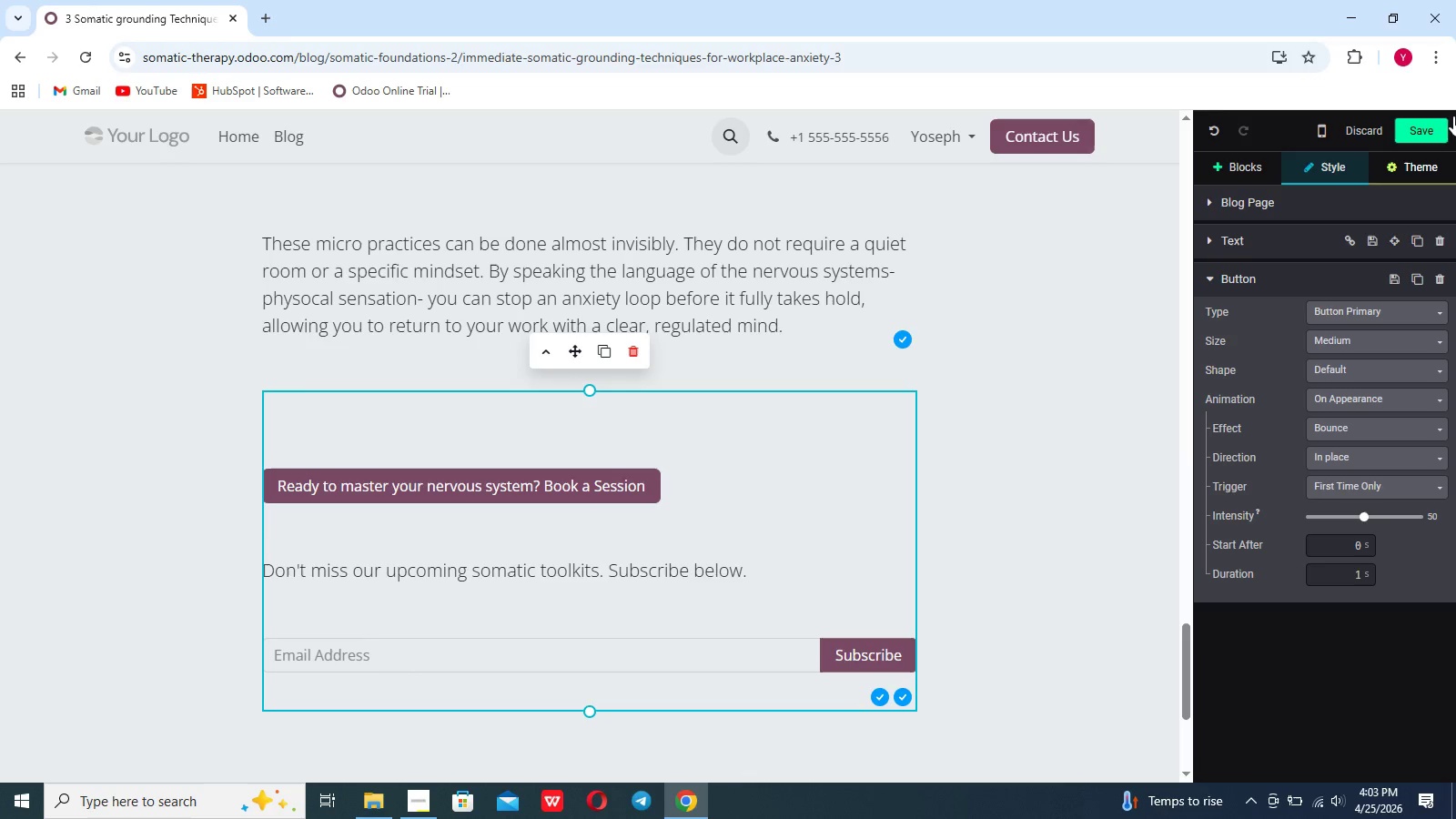 
left_click([1431, 129])
 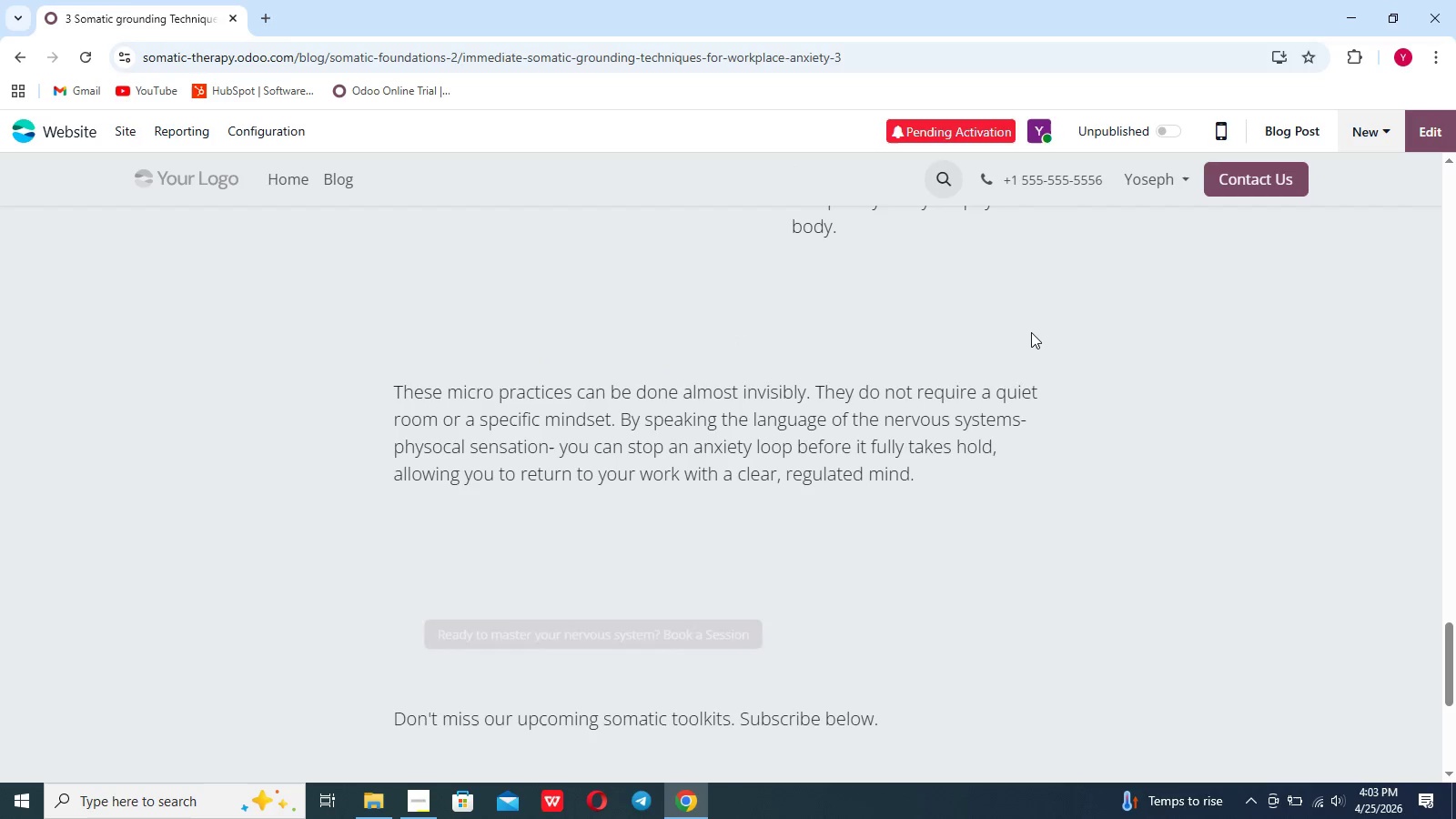 
scroll: coordinate [1061, 458], scroll_direction: up, amount: 260.0
 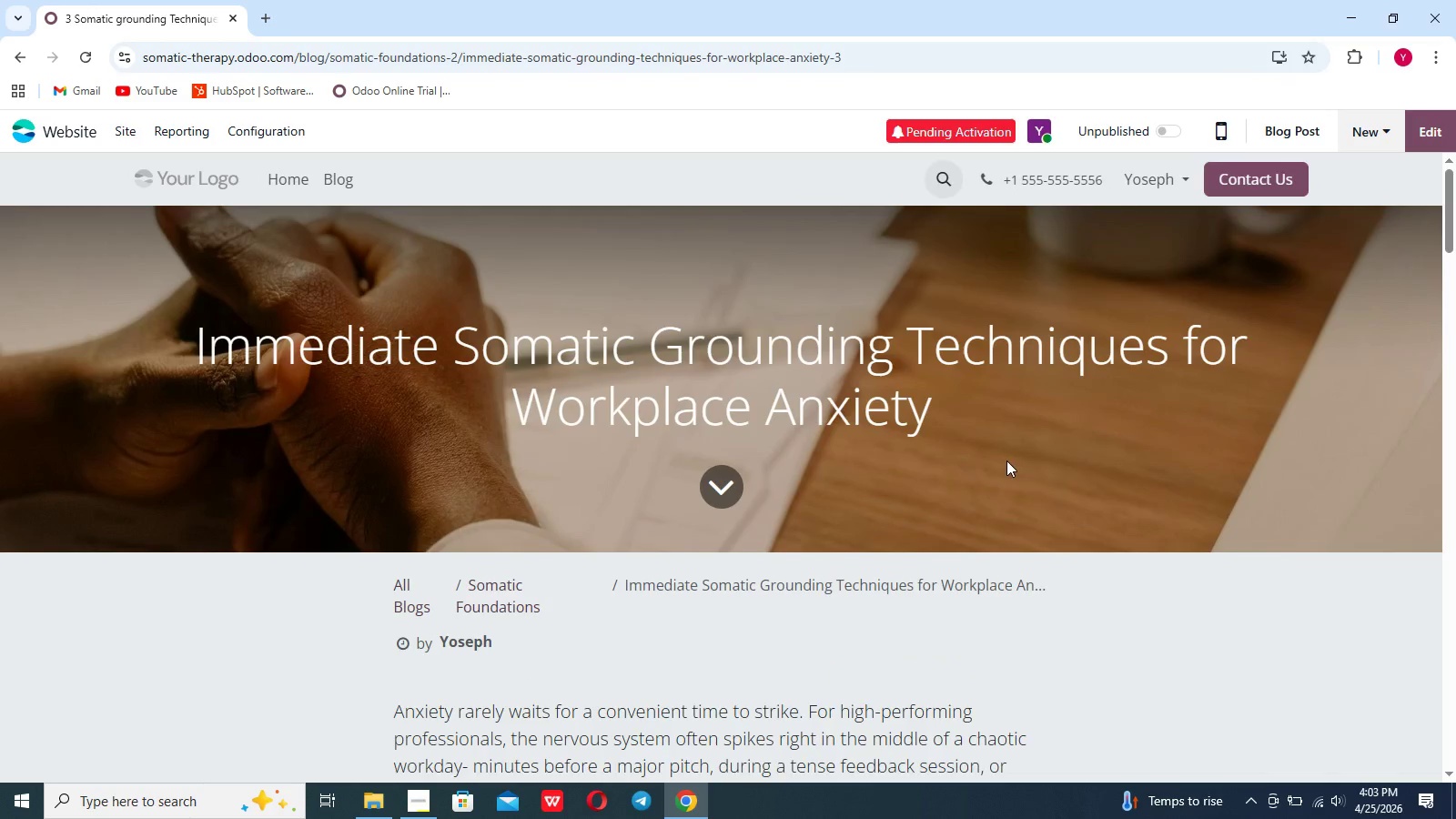 
left_click([1006, 460])
 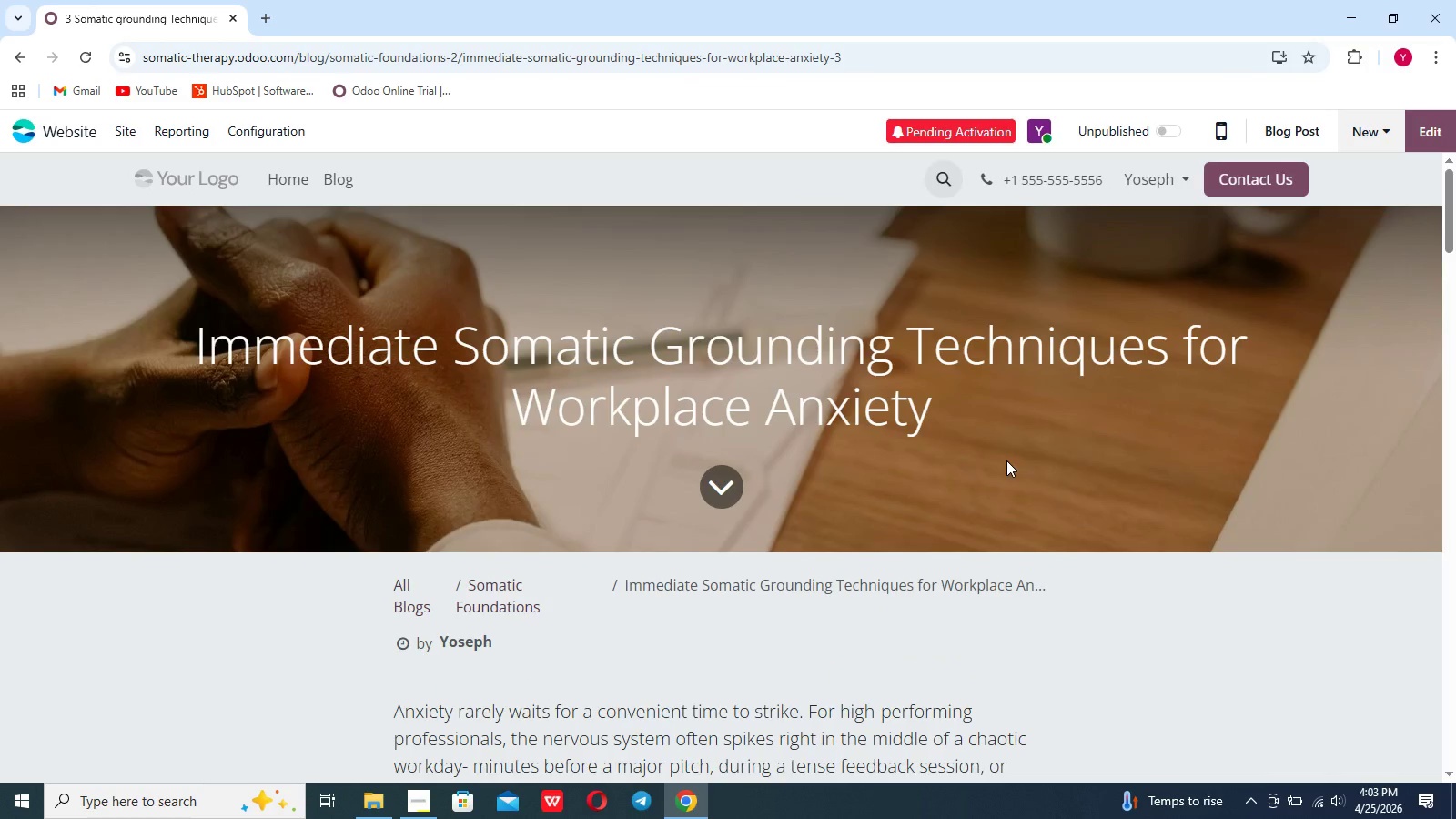 
scroll: coordinate [1006, 460], scroll_direction: down, amount: 2.0
 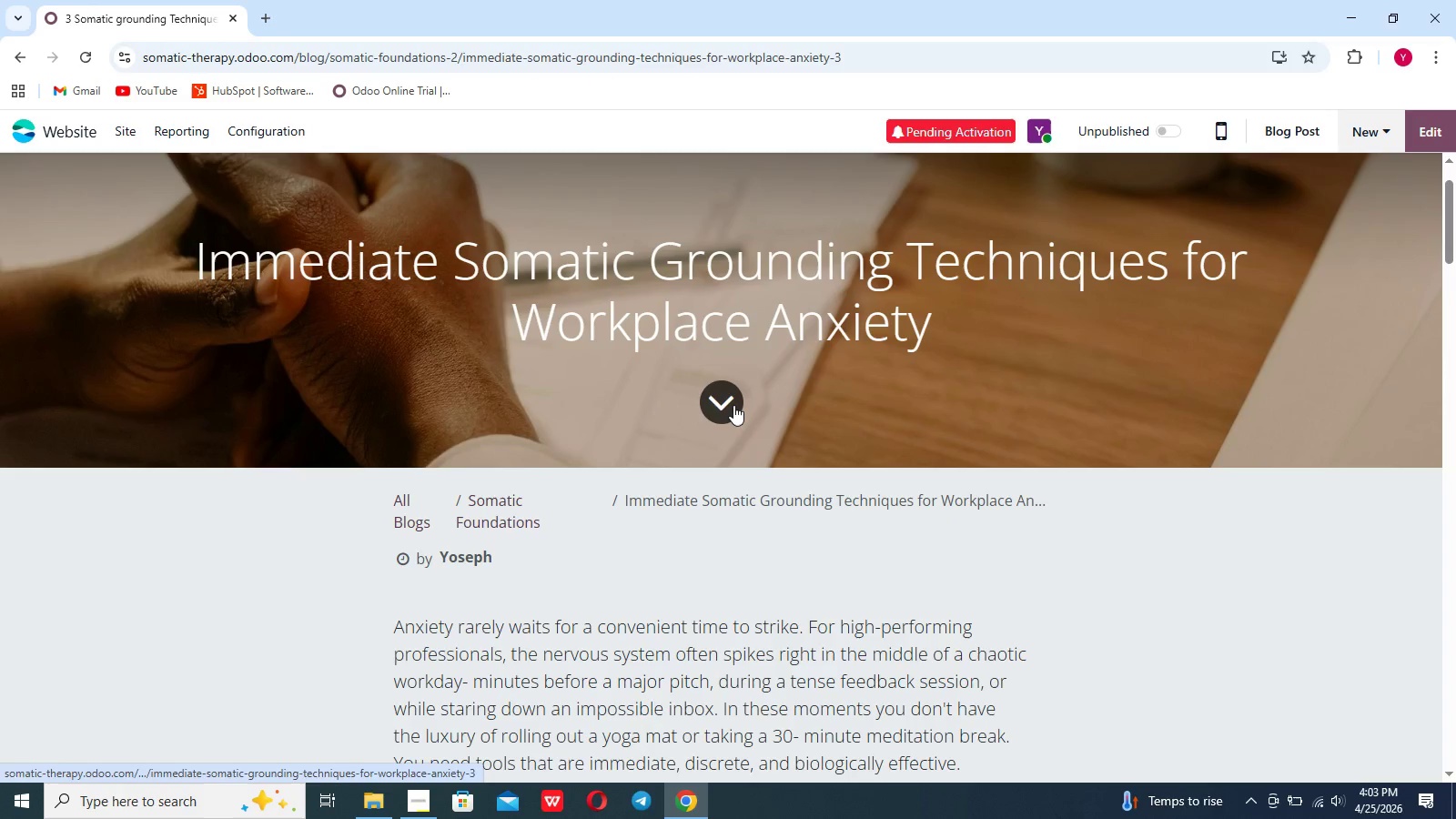 
left_click([733, 405])
 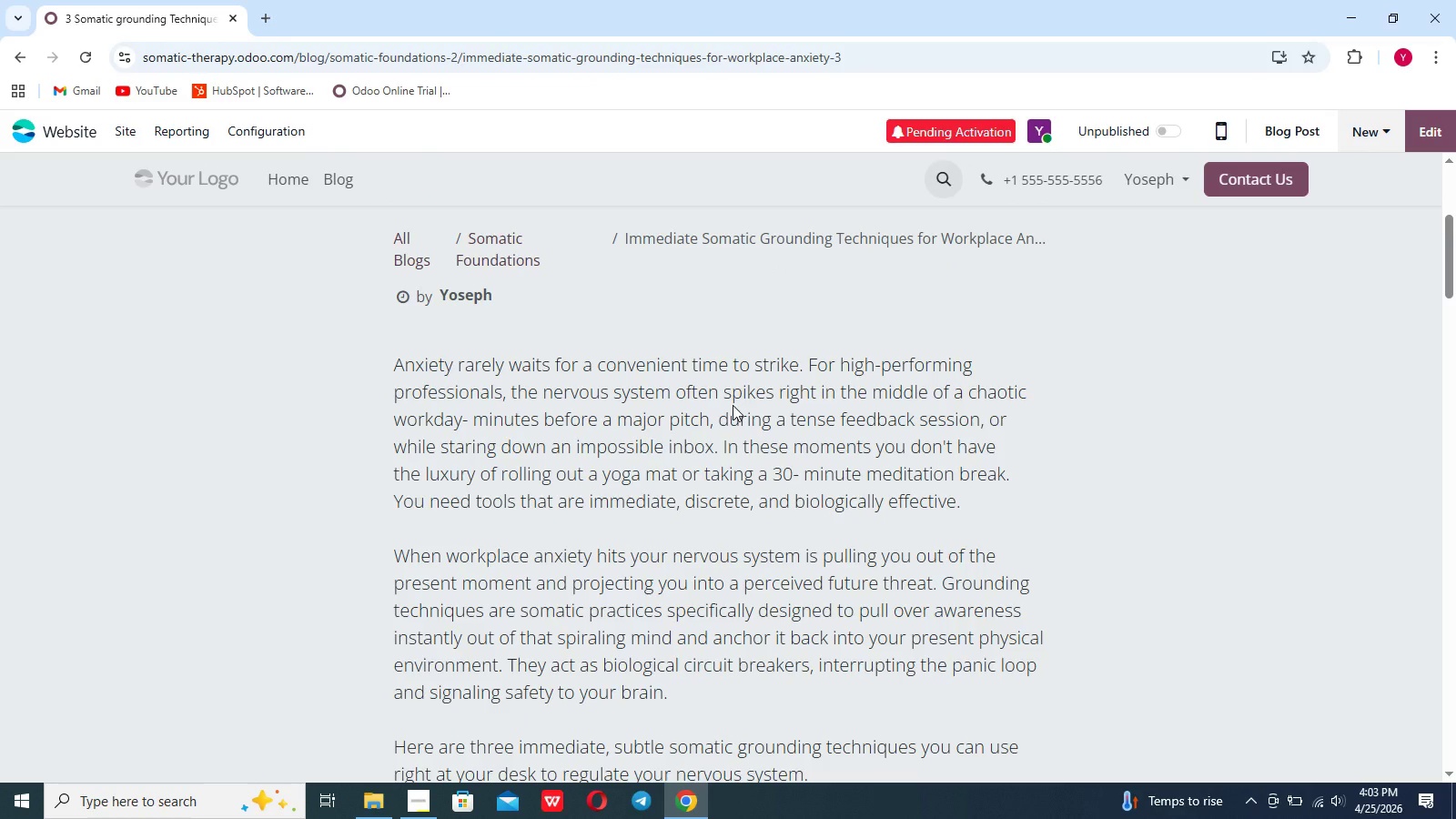 